 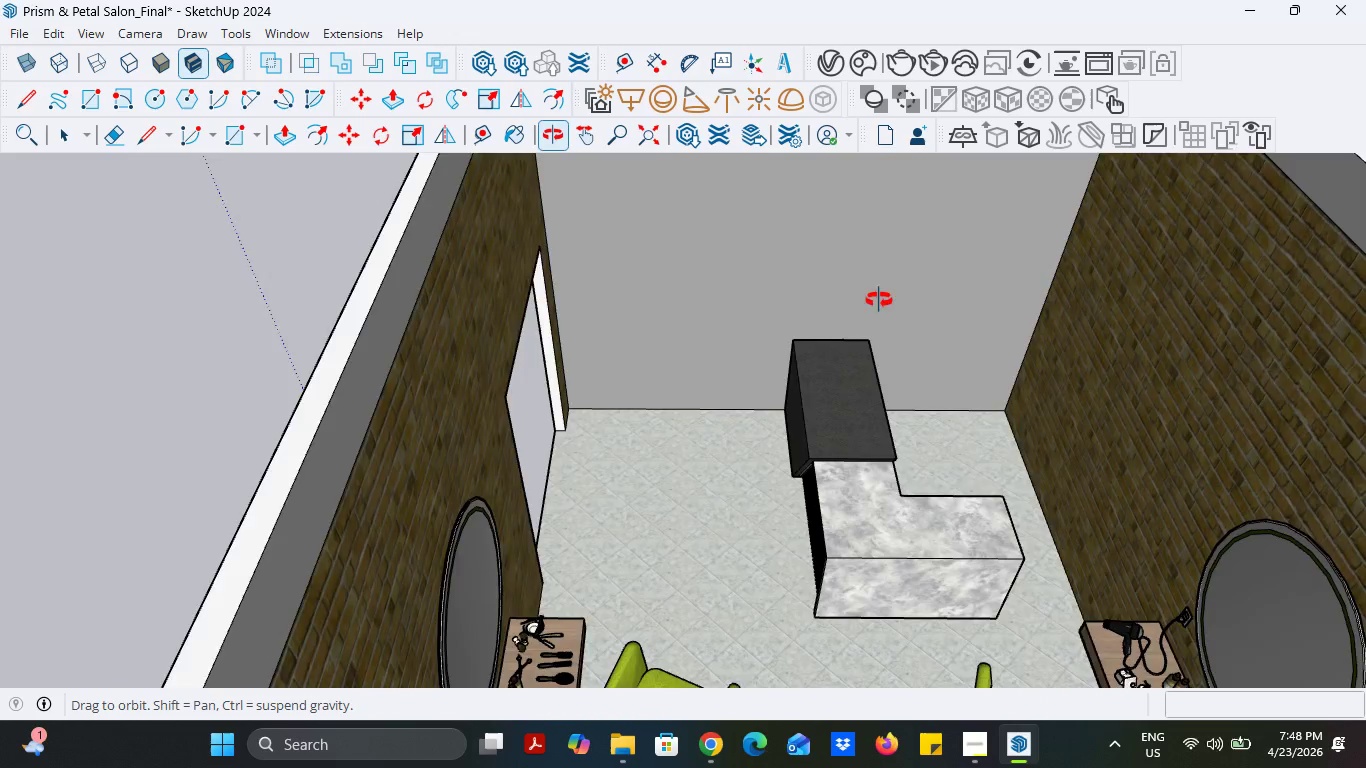 
left_click([485, 131])
 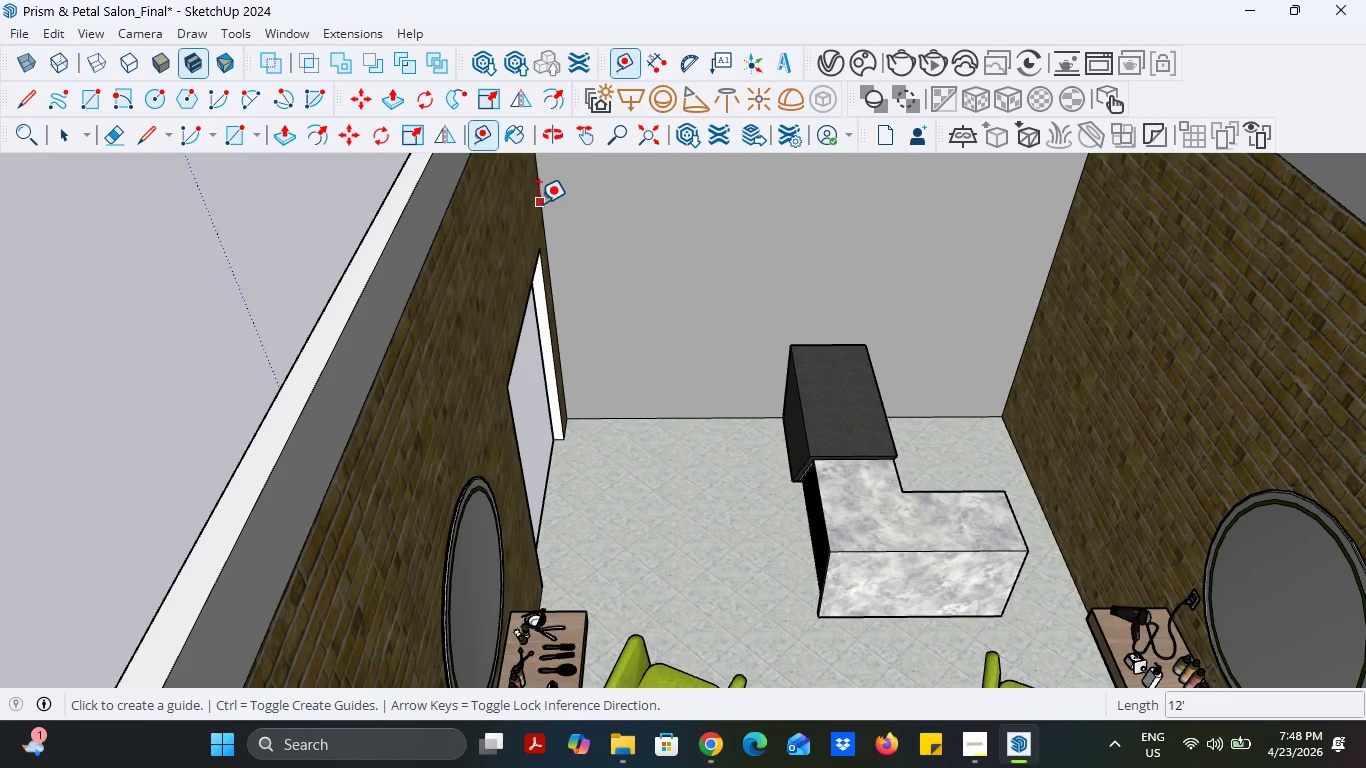 
left_click([542, 202])
 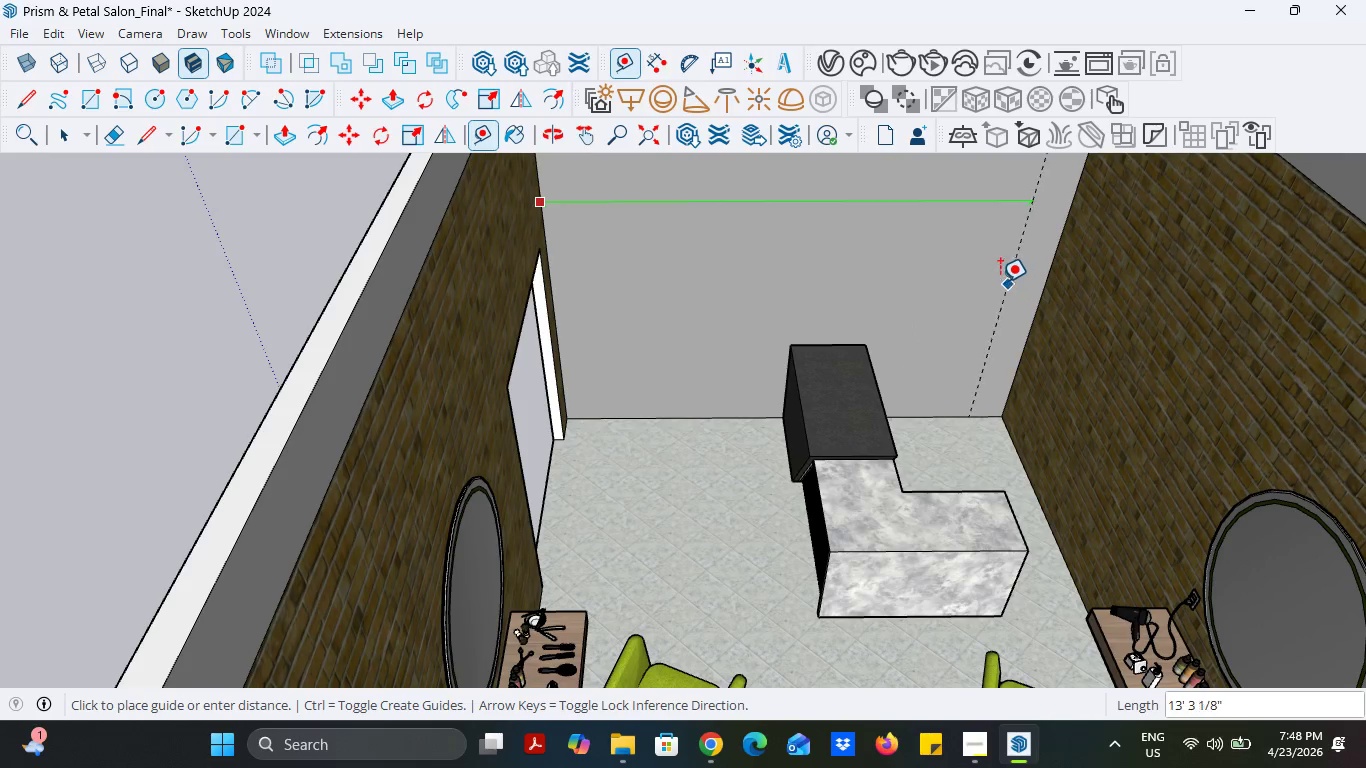 
scroll: coordinate [796, 269], scroll_direction: down, amount: 9.0
 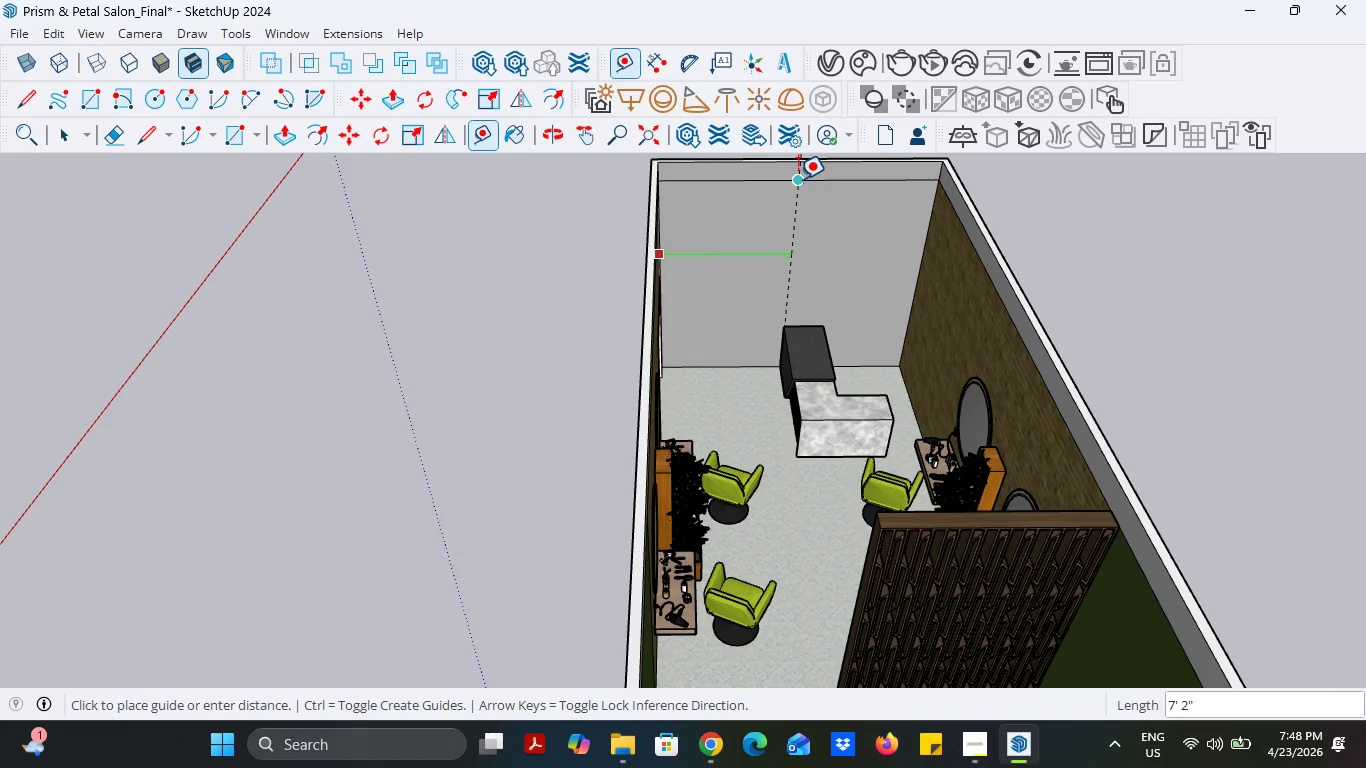 
left_click([798, 179])
 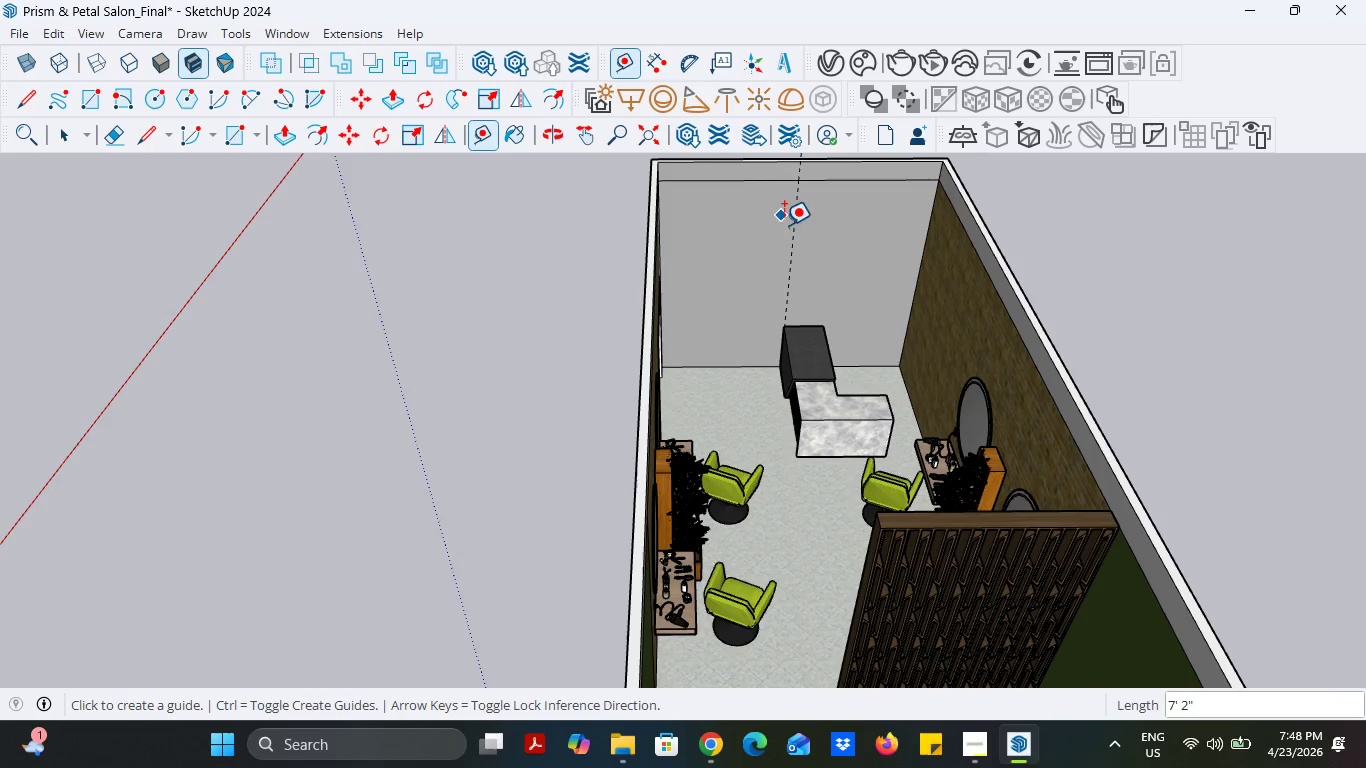 
scroll: coordinate [838, 505], scroll_direction: up, amount: 21.0
 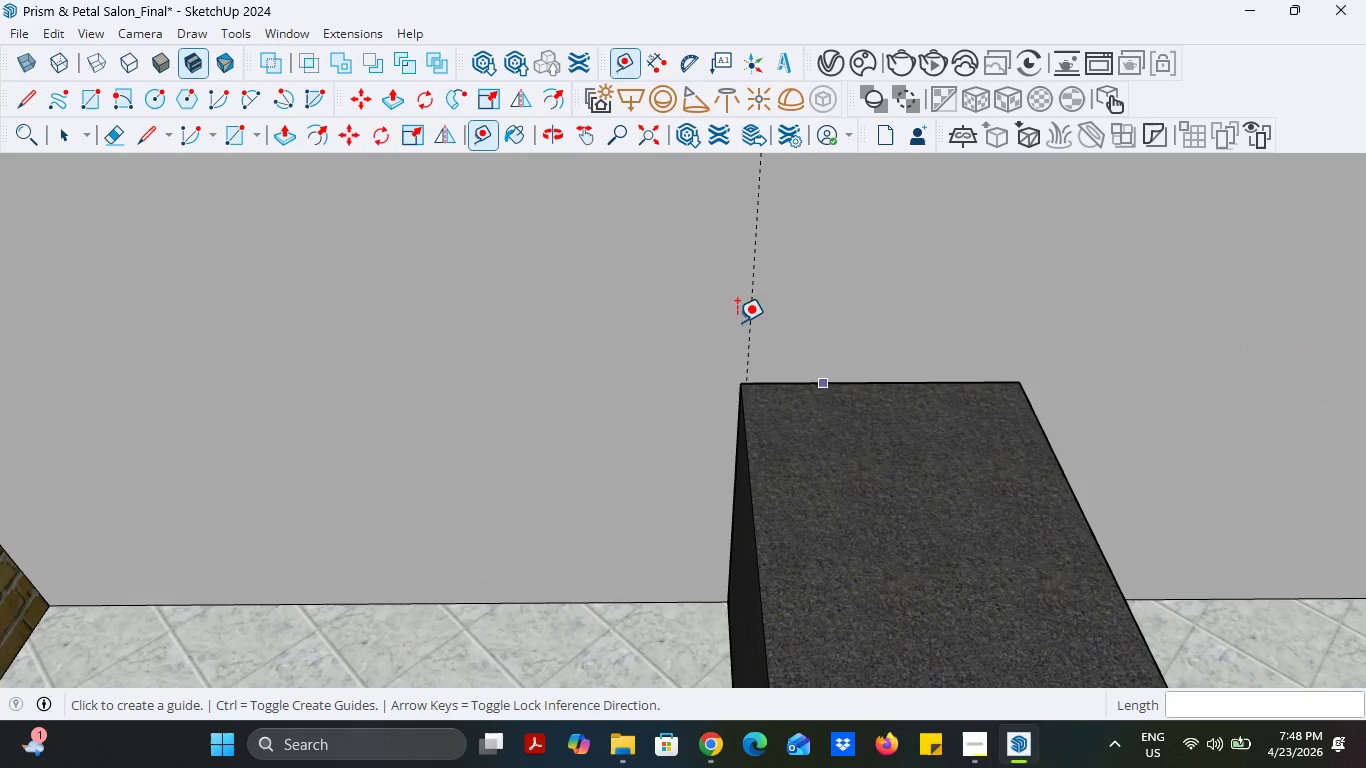 
scroll: coordinate [581, 257], scroll_direction: down, amount: 5.0
 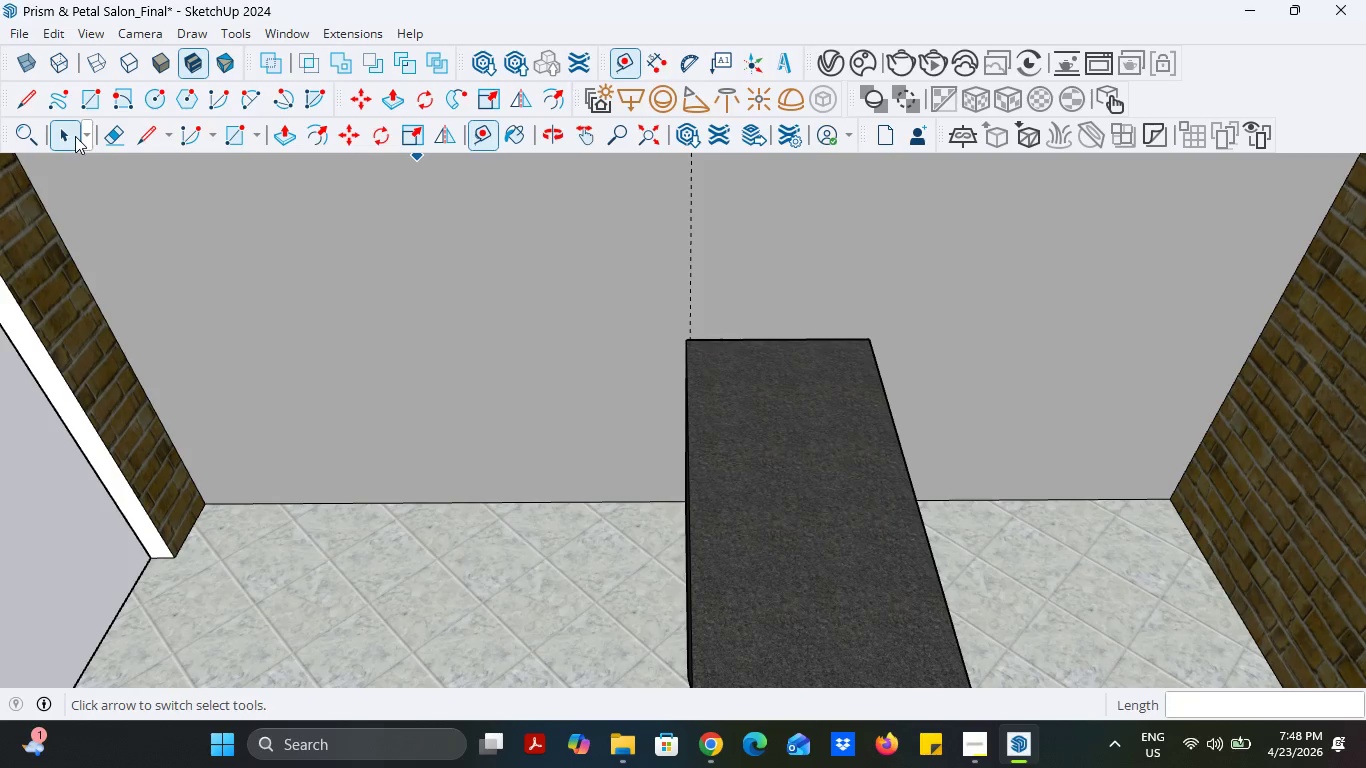 
double_click([872, 491])
 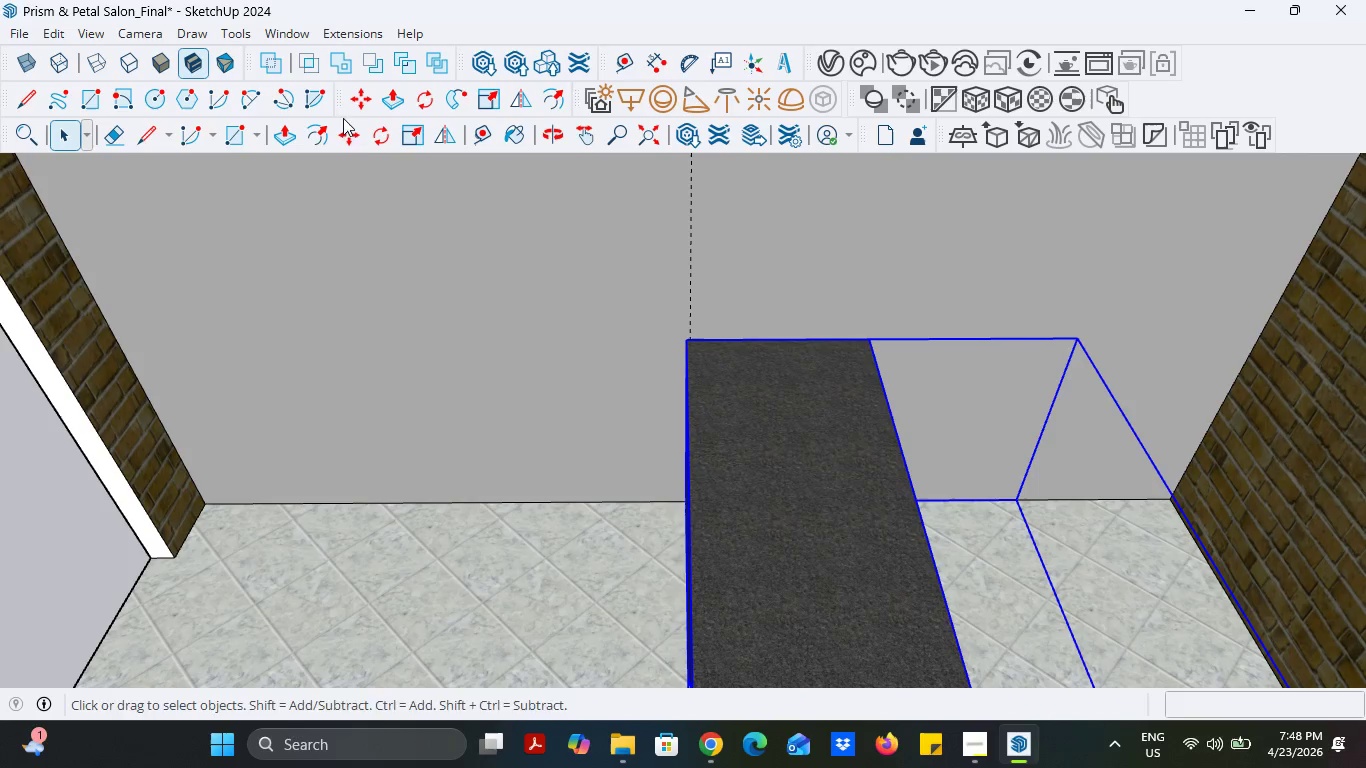 
left_click([351, 132])
 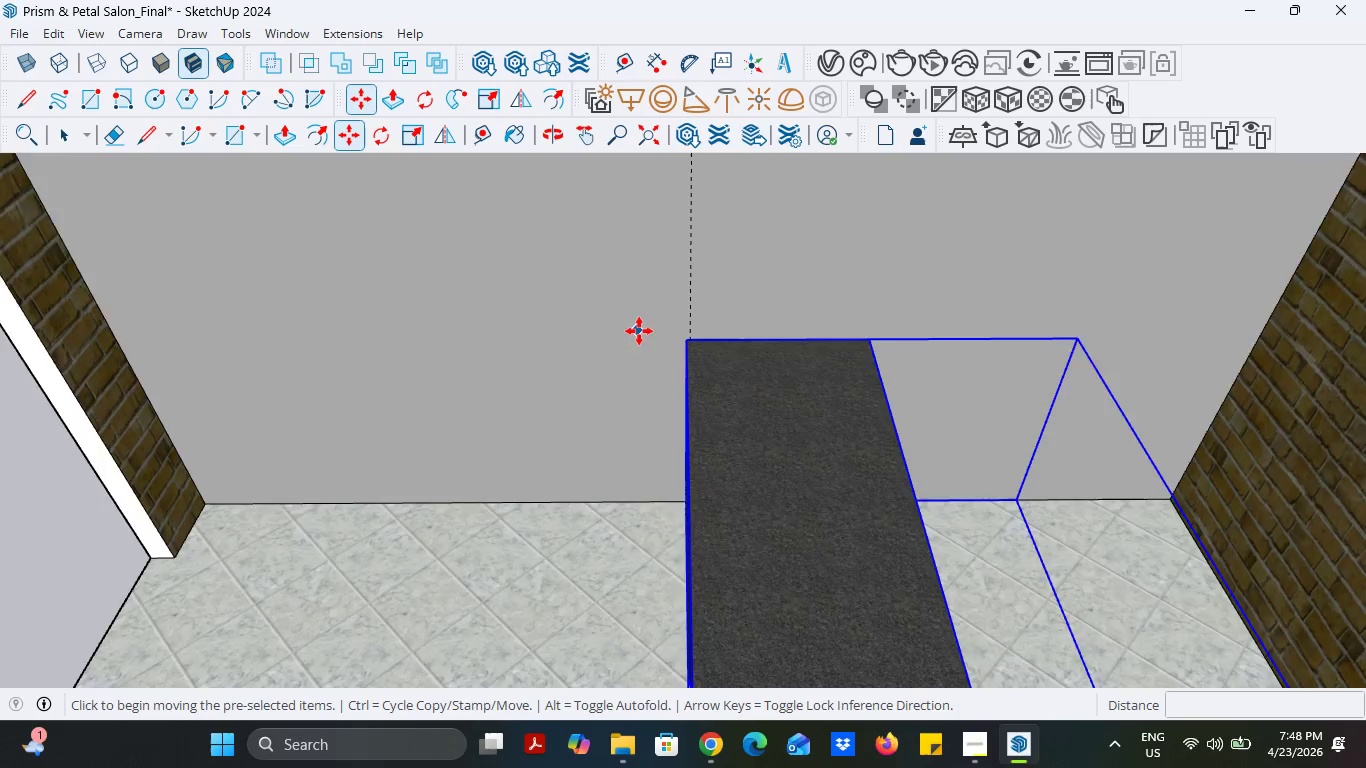 
scroll: coordinate [706, 344], scroll_direction: up, amount: 8.0
 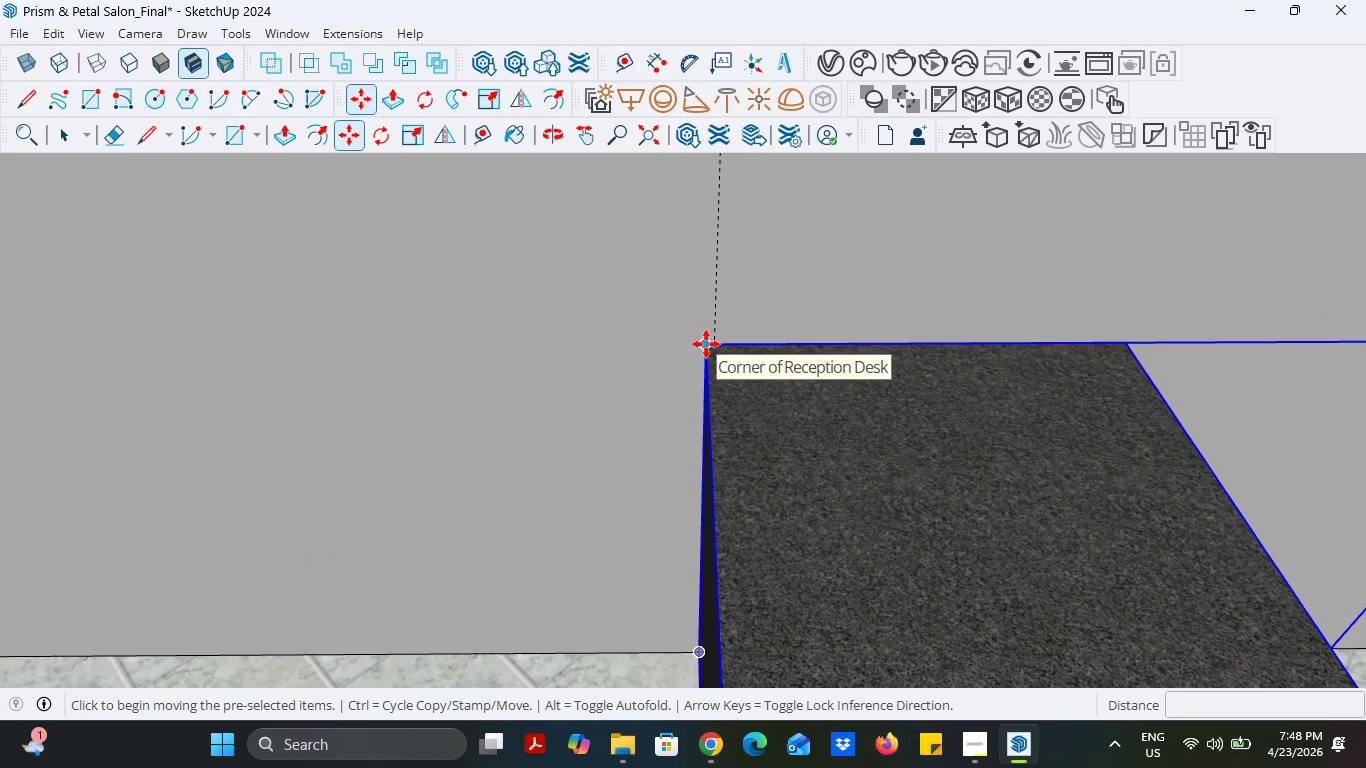 
left_click([706, 344])
 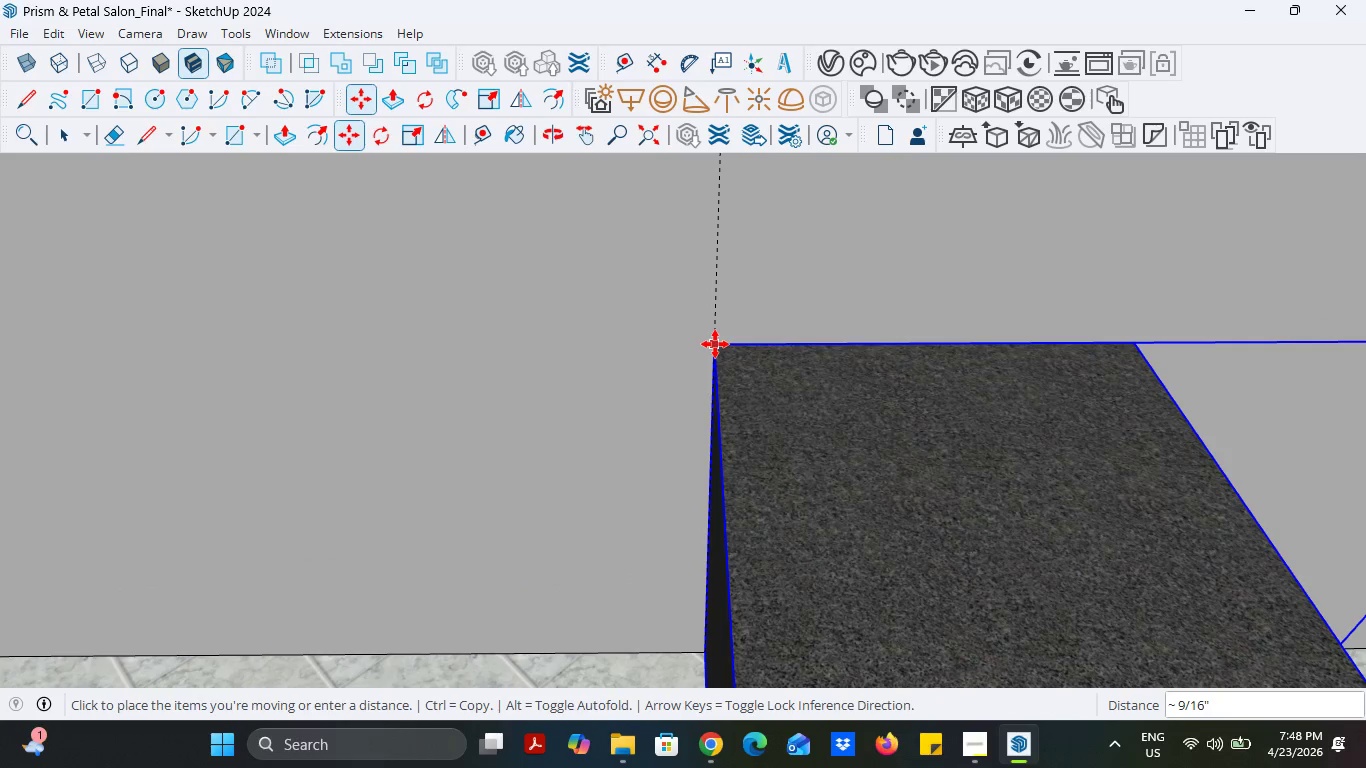 
left_click([715, 344])
 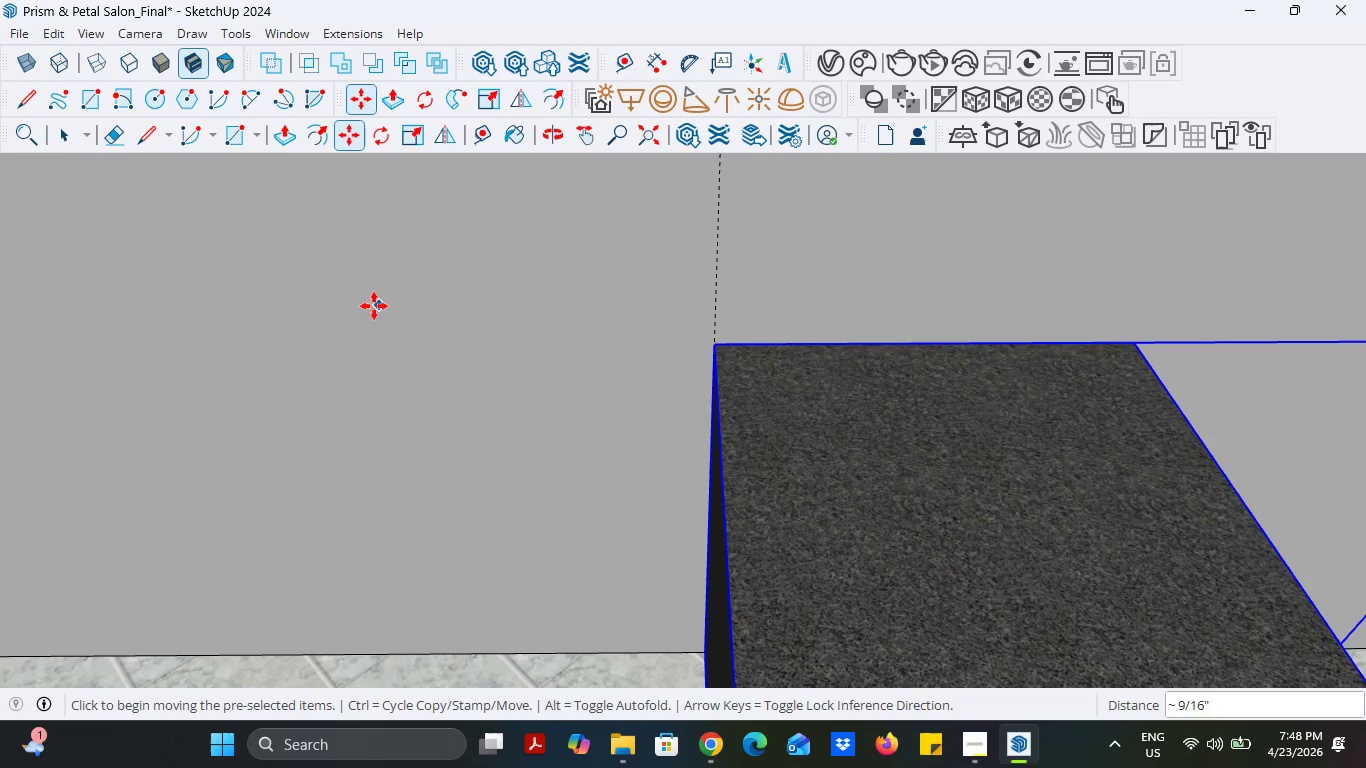 
scroll: coordinate [641, 350], scroll_direction: down, amount: 19.0
 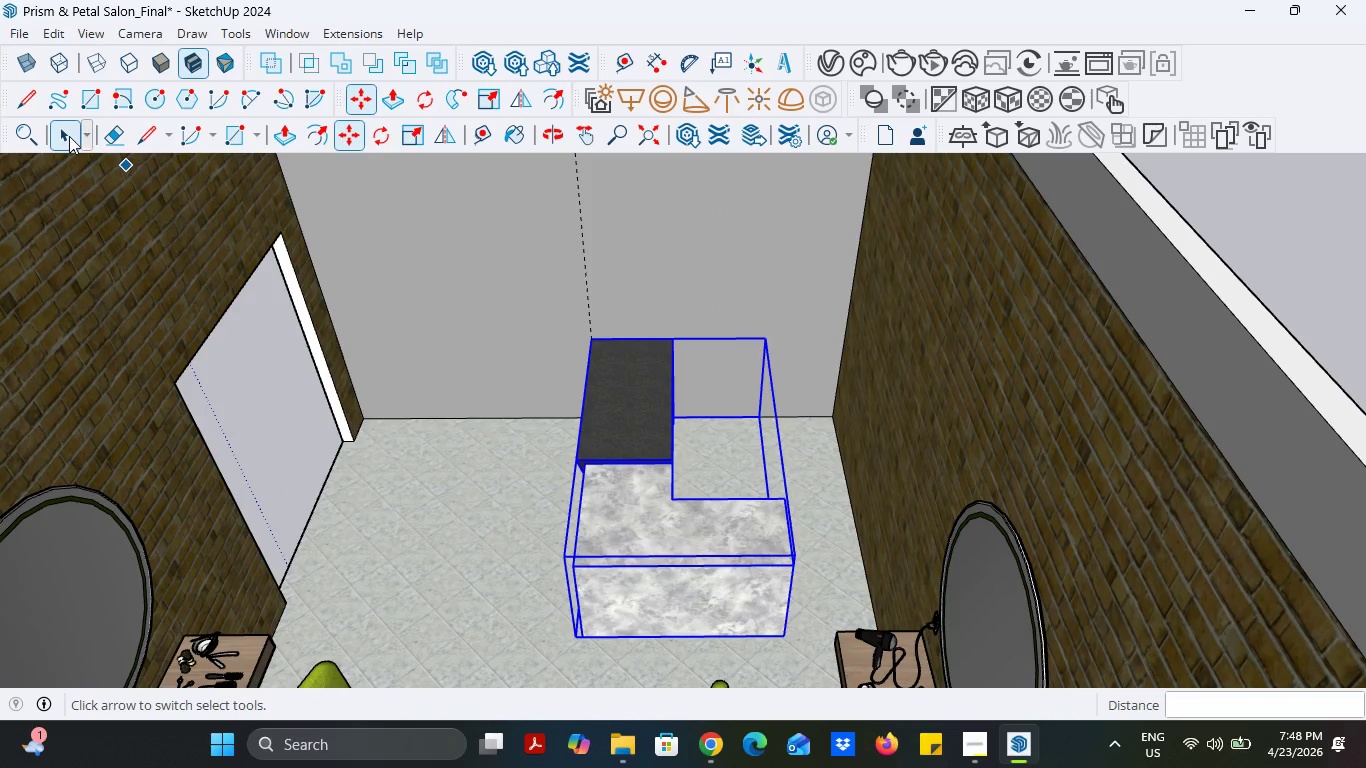 
double_click([252, 345])
 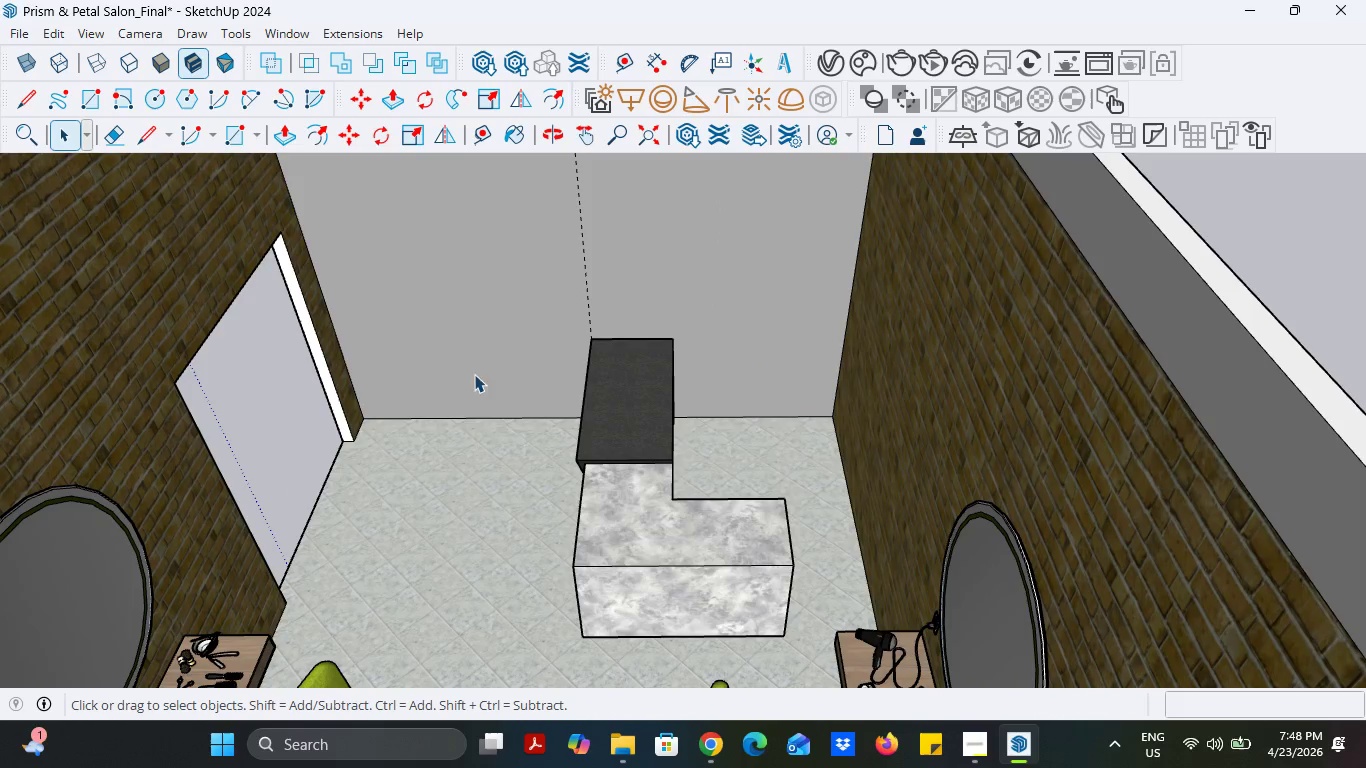 
scroll: coordinate [529, 369], scroll_direction: down, amount: 9.0
 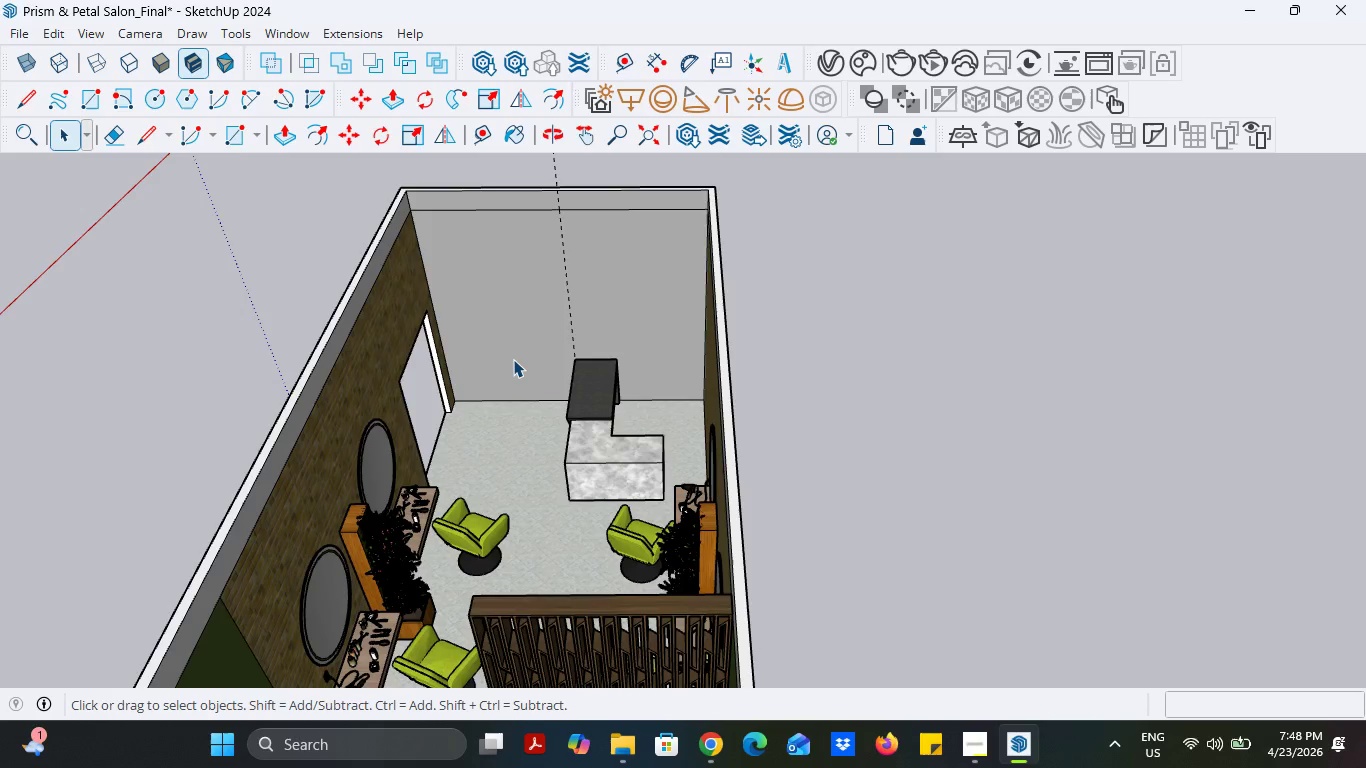 
scroll: coordinate [513, 354], scroll_direction: up, amount: 1.0
 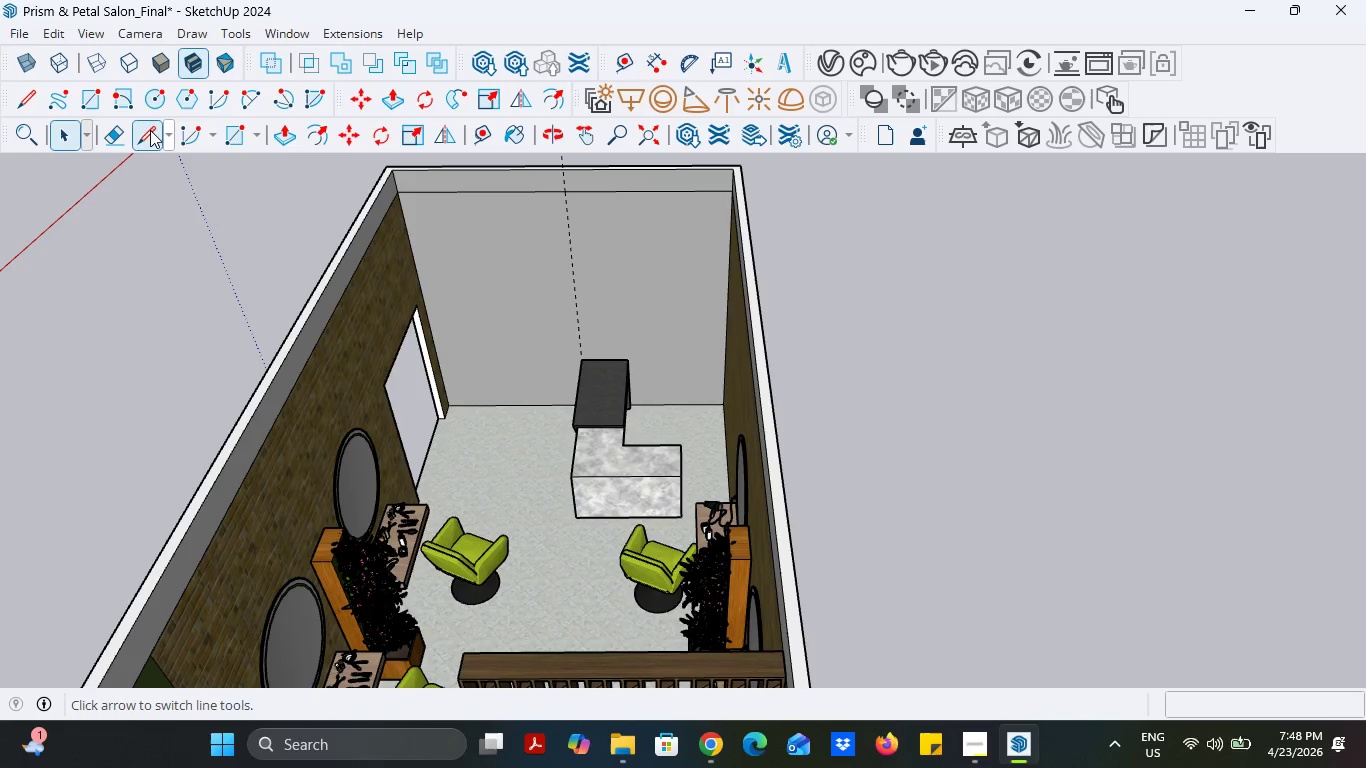 
left_click([146, 132])
 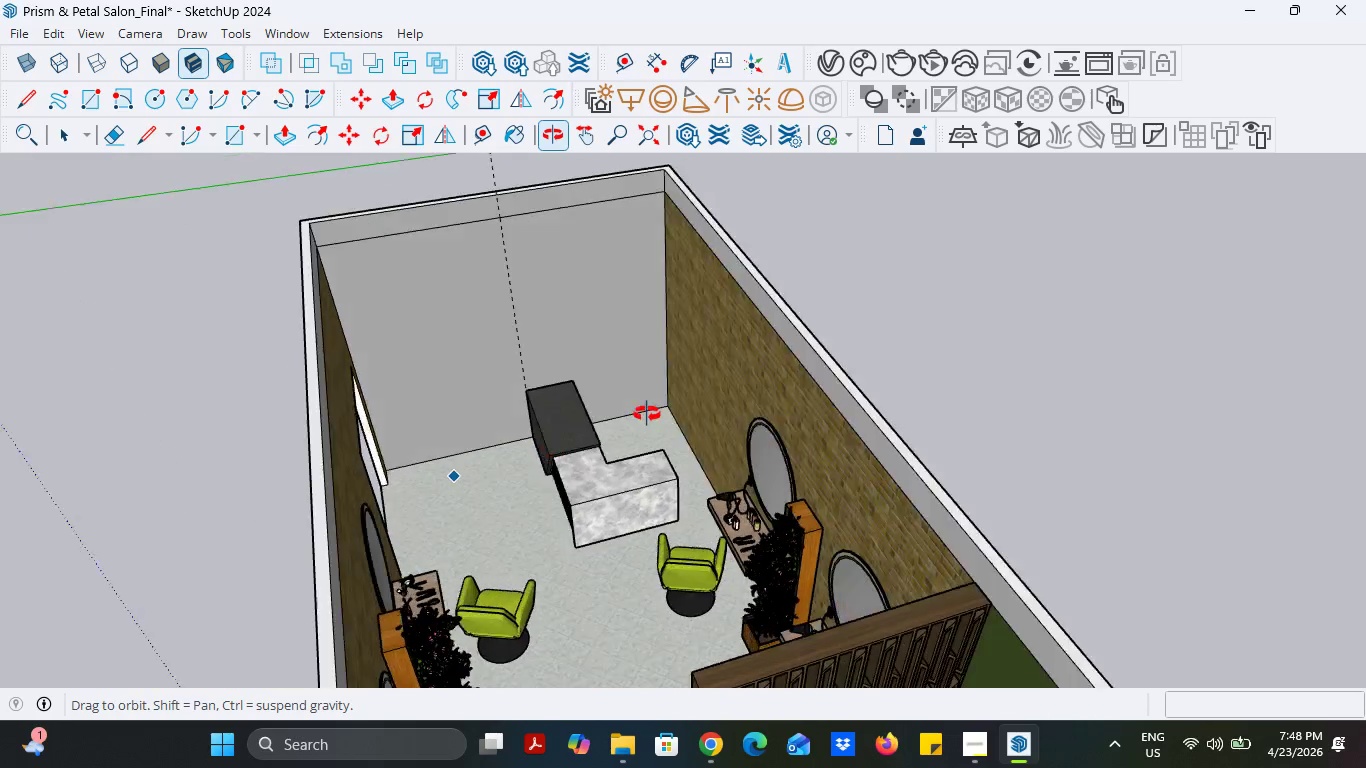 
scroll: coordinate [648, 413], scroll_direction: up, amount: 1.0
 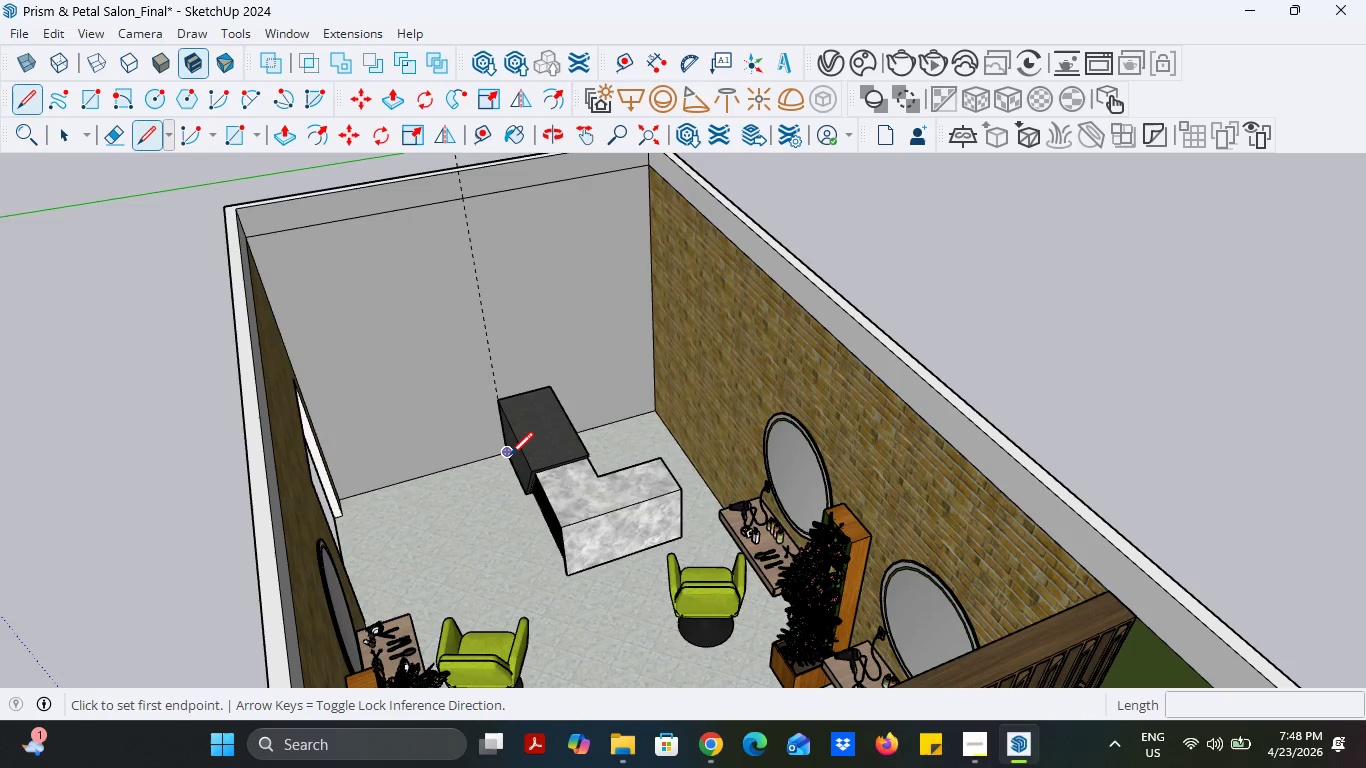 
left_click([510, 455])
 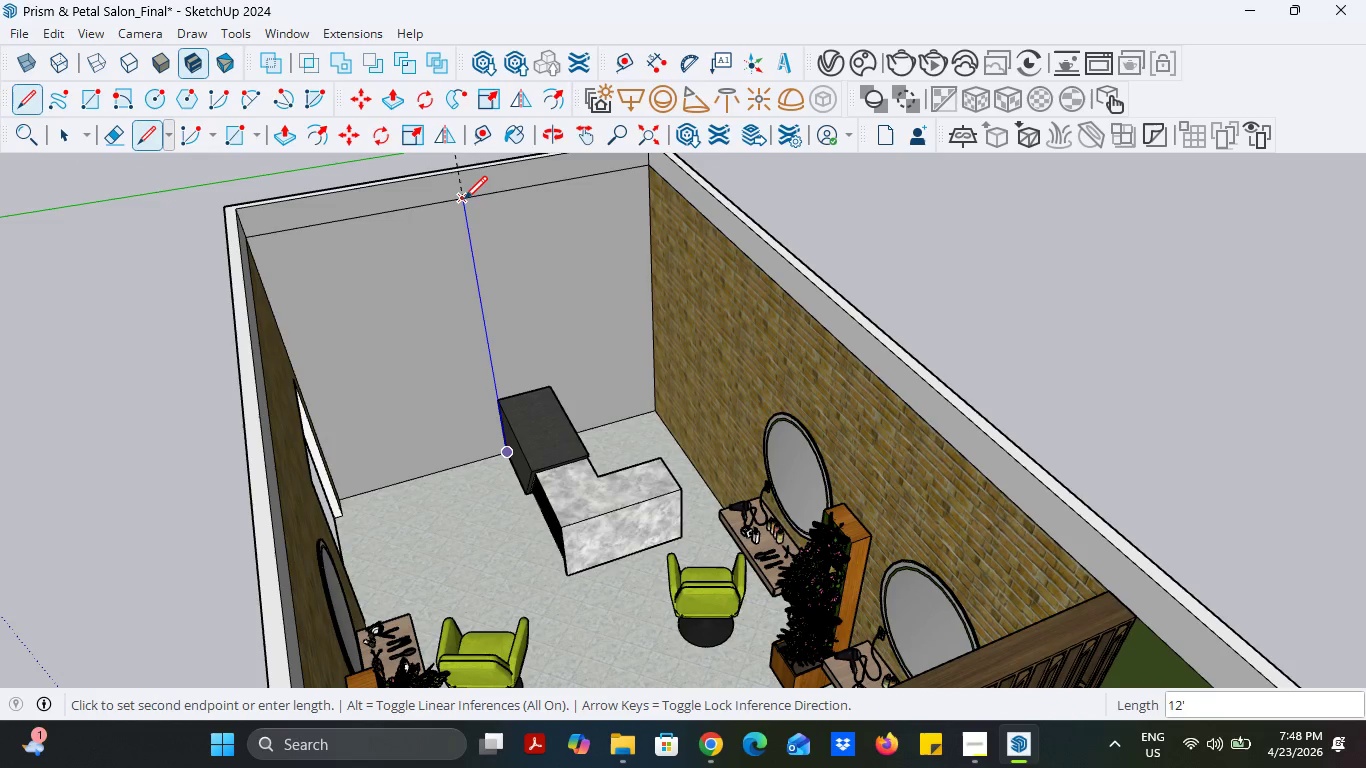 
left_click([464, 199])
 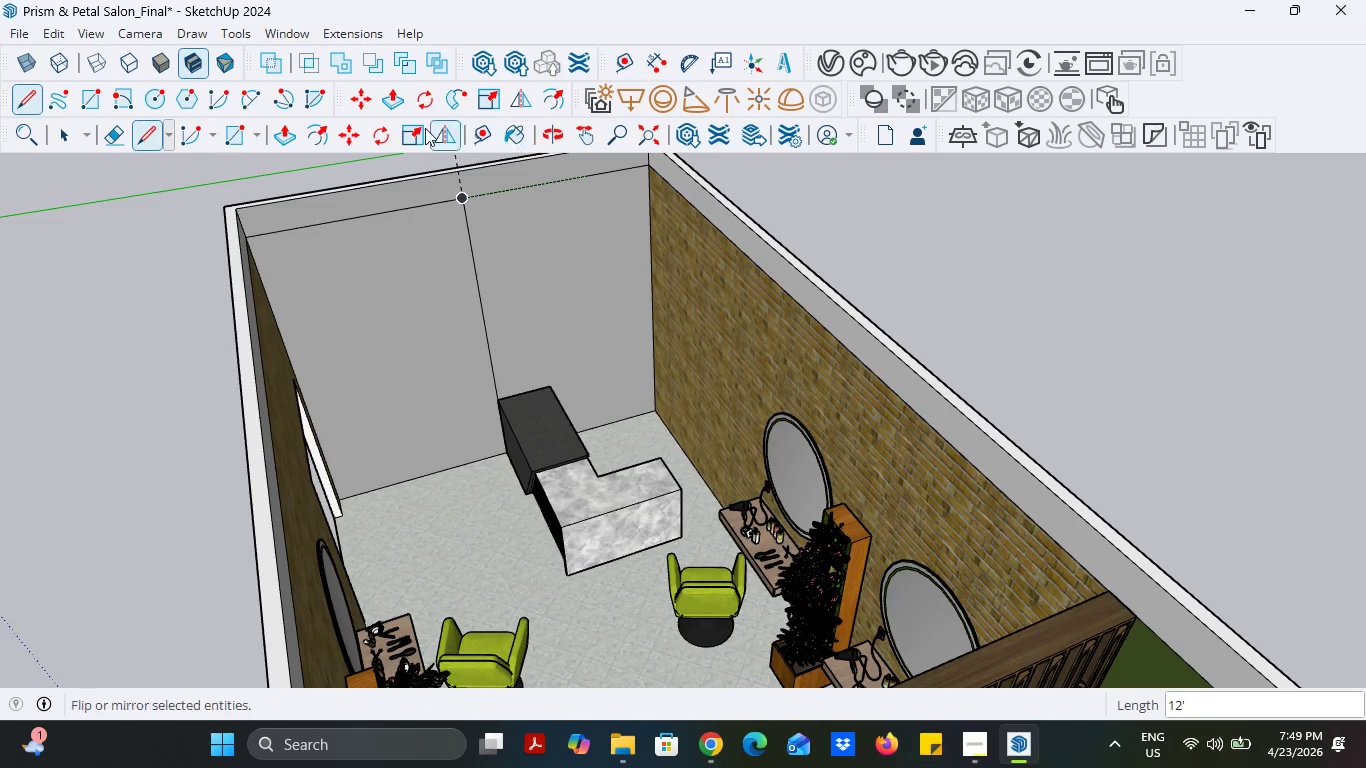 
wait(5.86)
 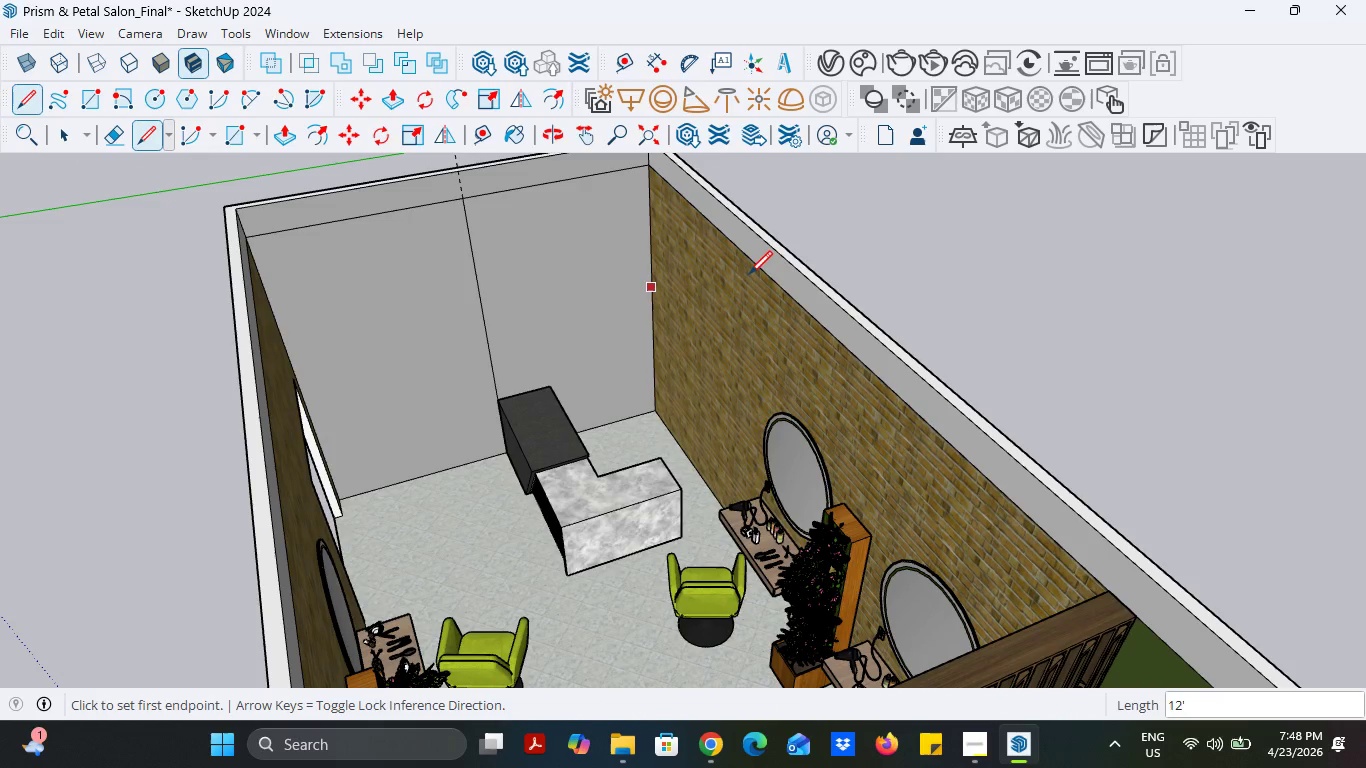 
scroll: coordinate [515, 290], scroll_direction: down, amount: 3.0
 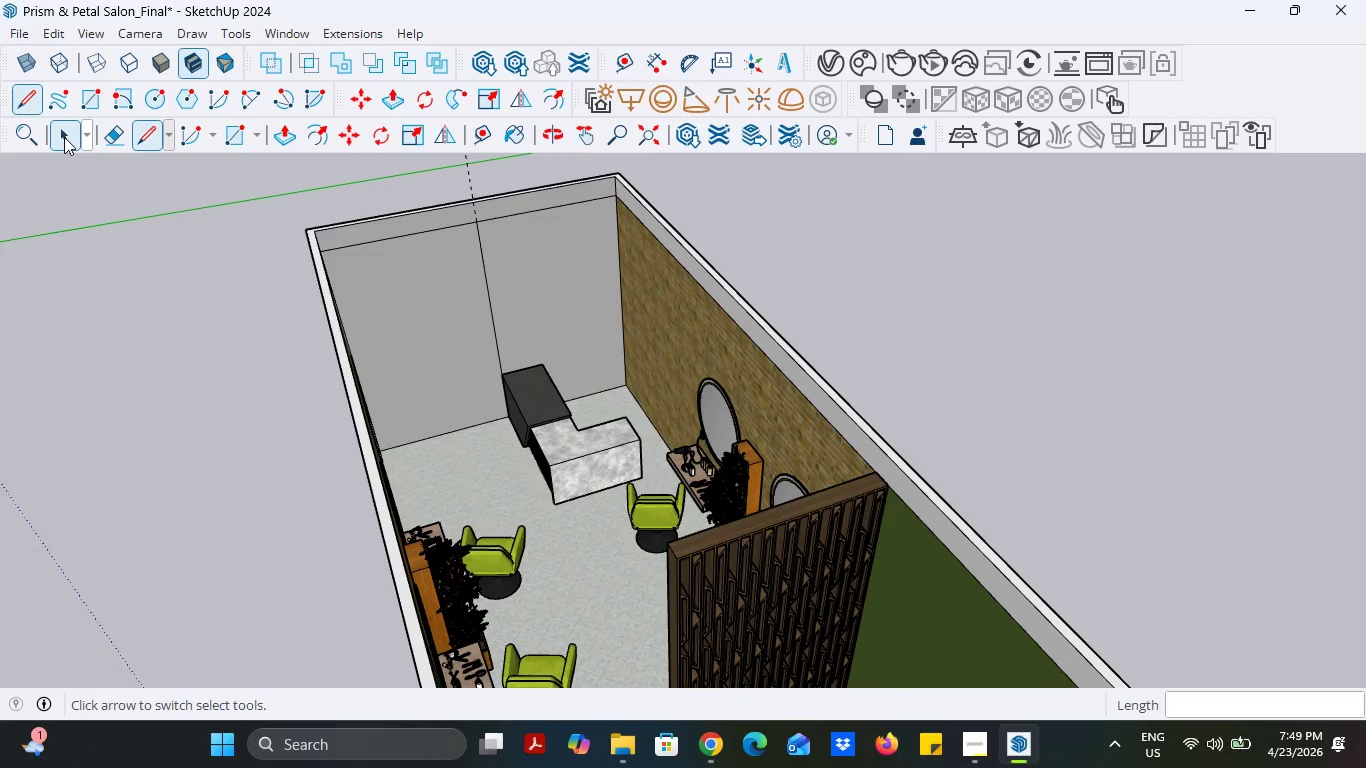 
left_click([64, 137])
 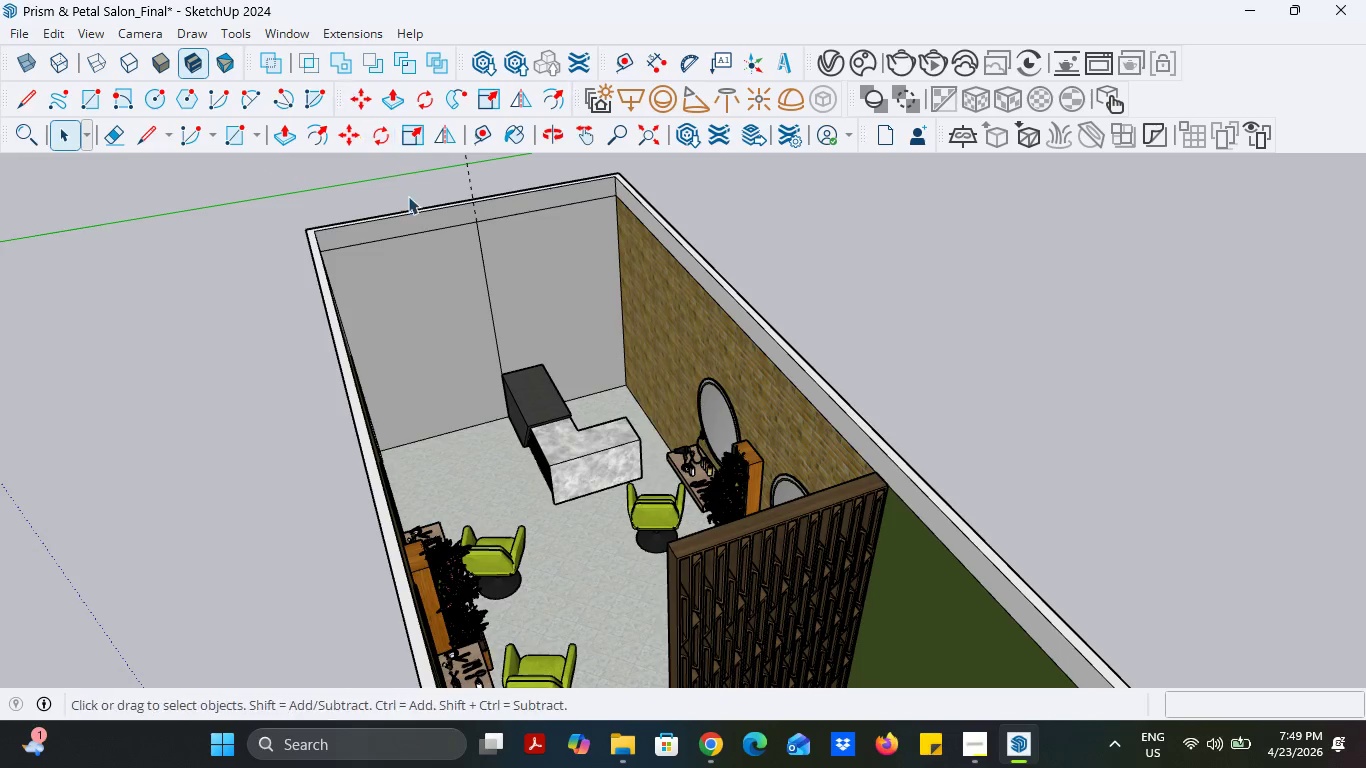 
scroll: coordinate [502, 265], scroll_direction: down, amount: 10.0
 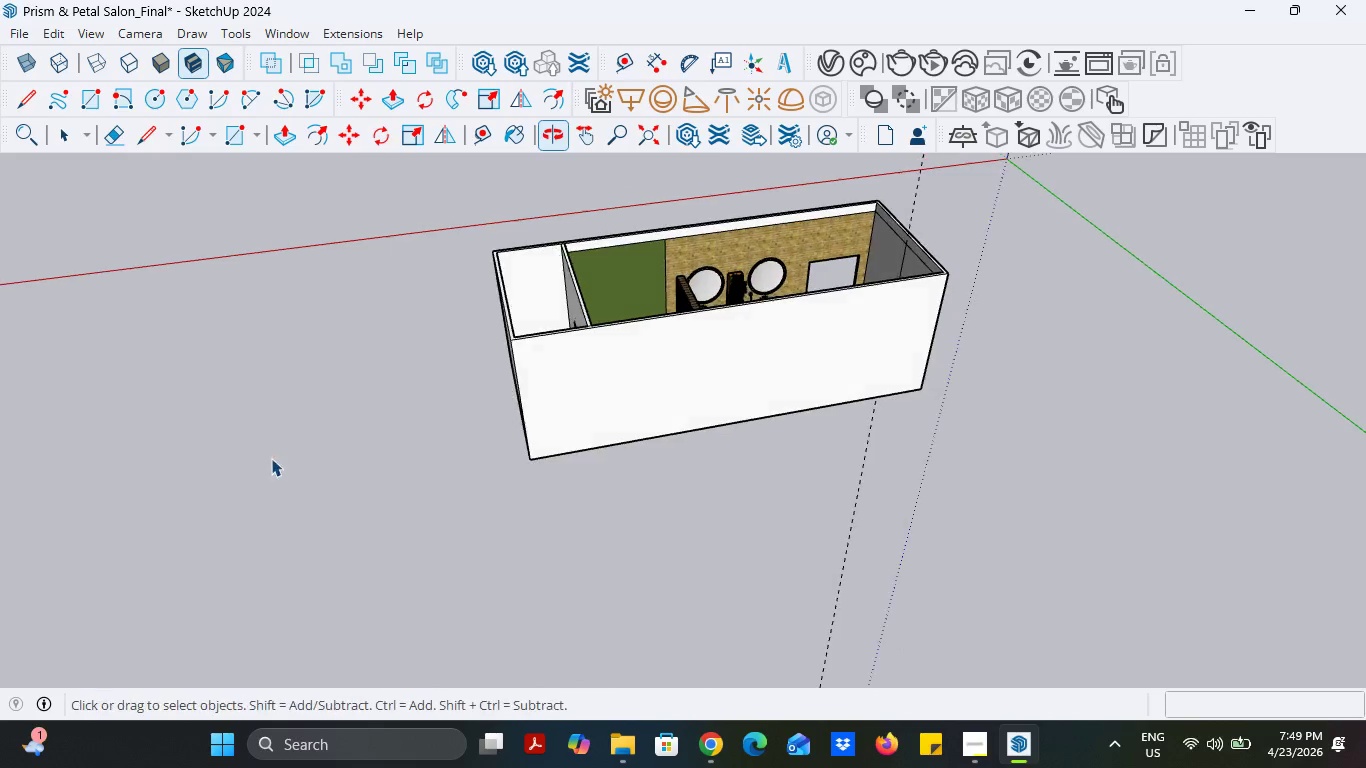 
scroll: coordinate [624, 308], scroll_direction: up, amount: 7.0
 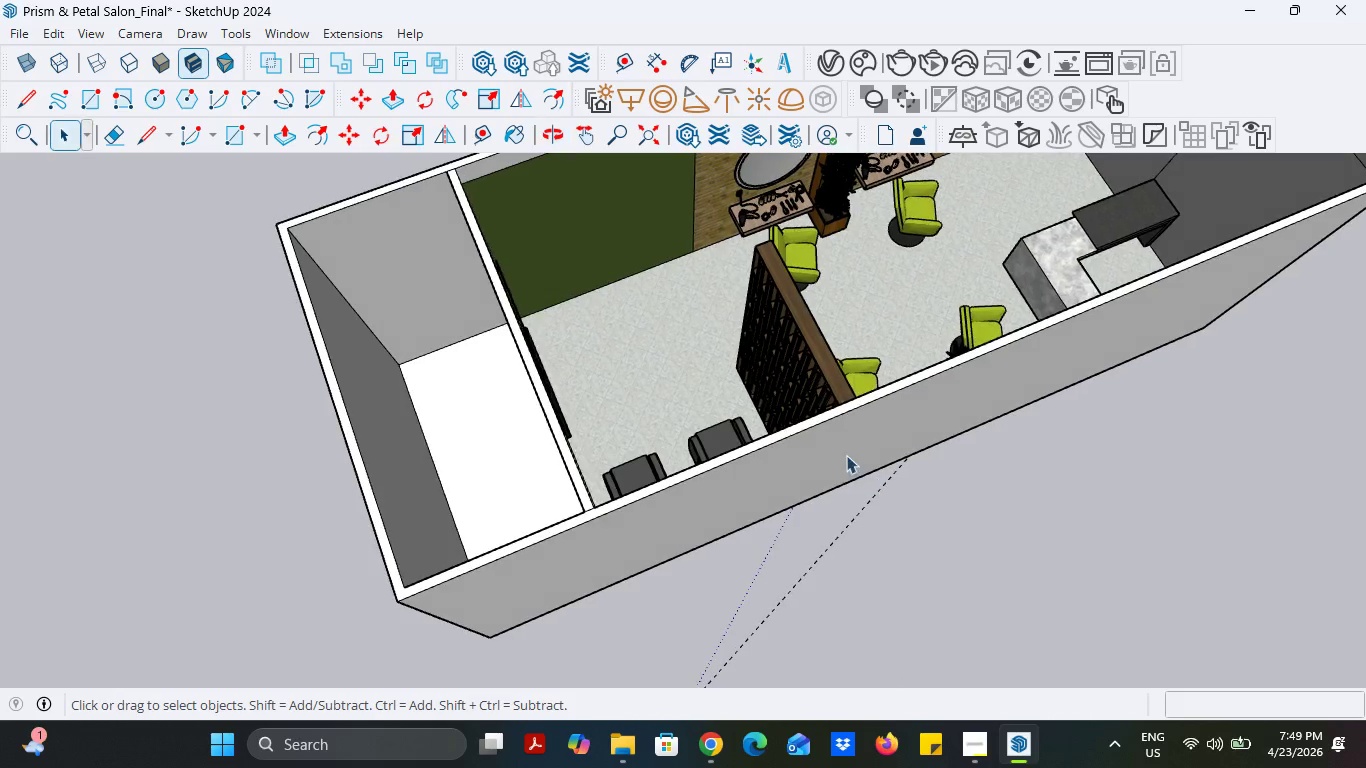 
scroll: coordinate [822, 370], scroll_direction: none, amount: 0.0
 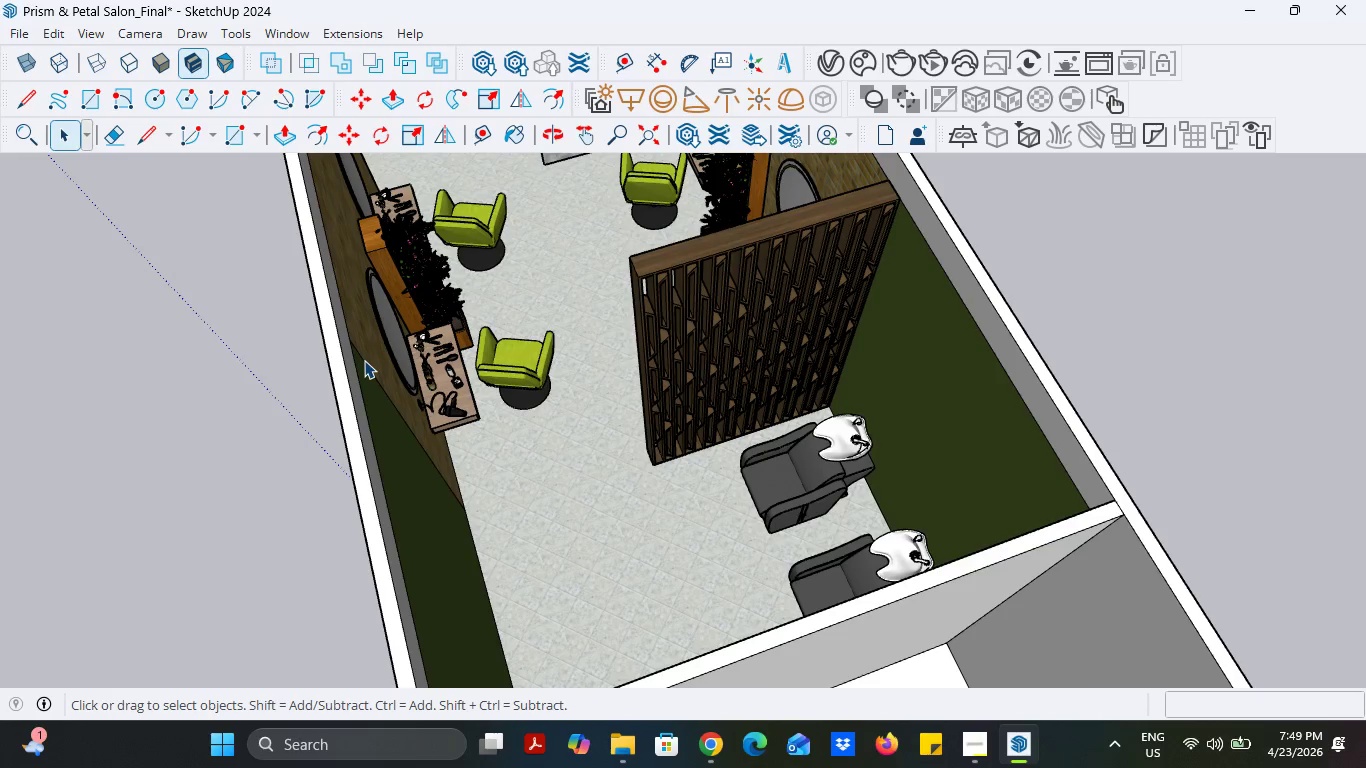 
wait(5.04)
 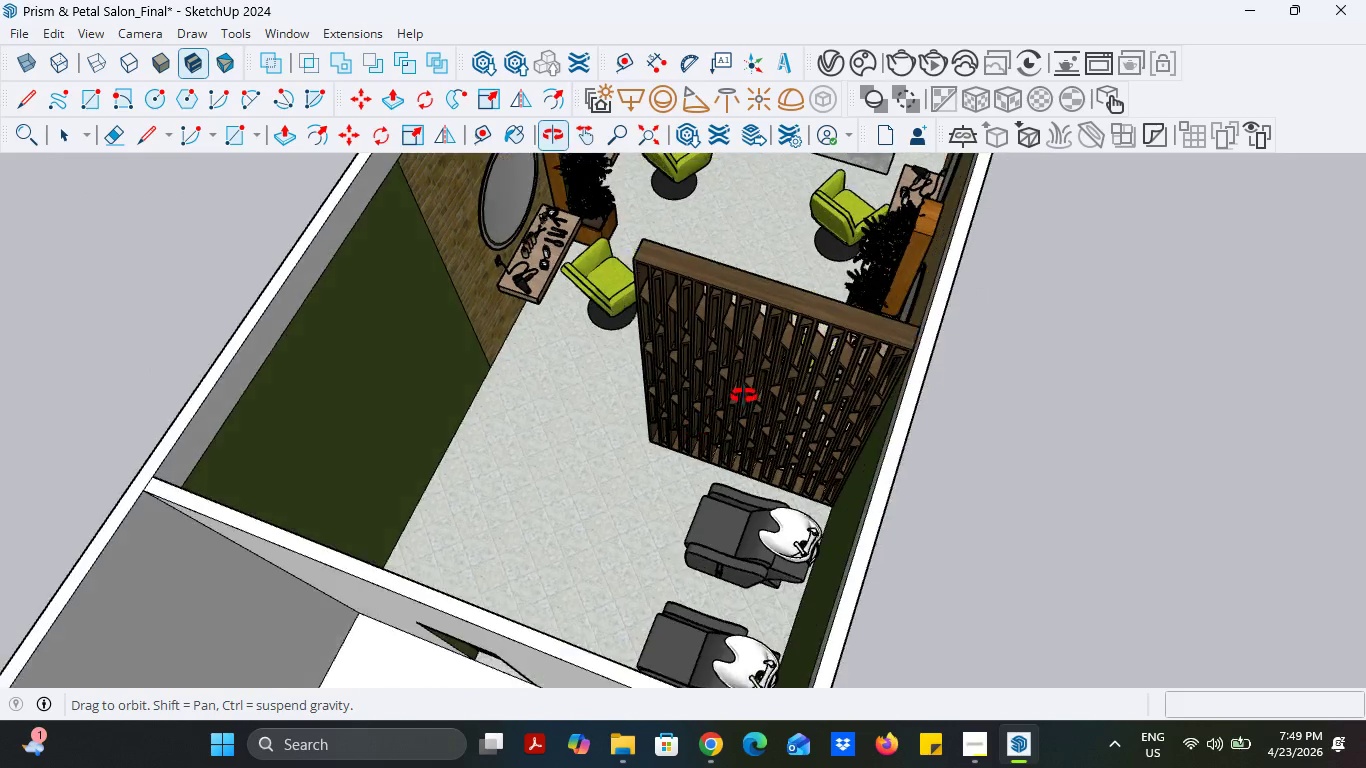 
scroll: coordinate [689, 557], scroll_direction: down, amount: 8.0
 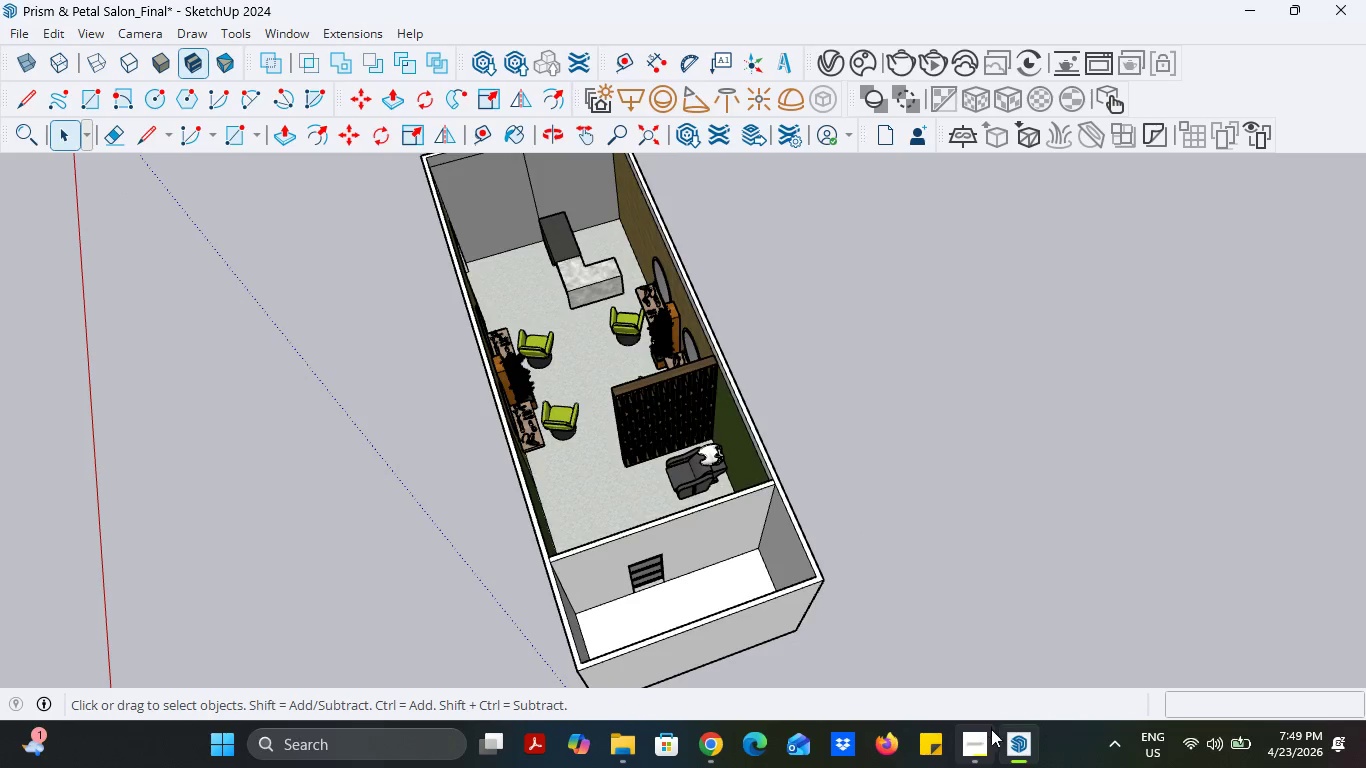 
left_click([988, 735])